 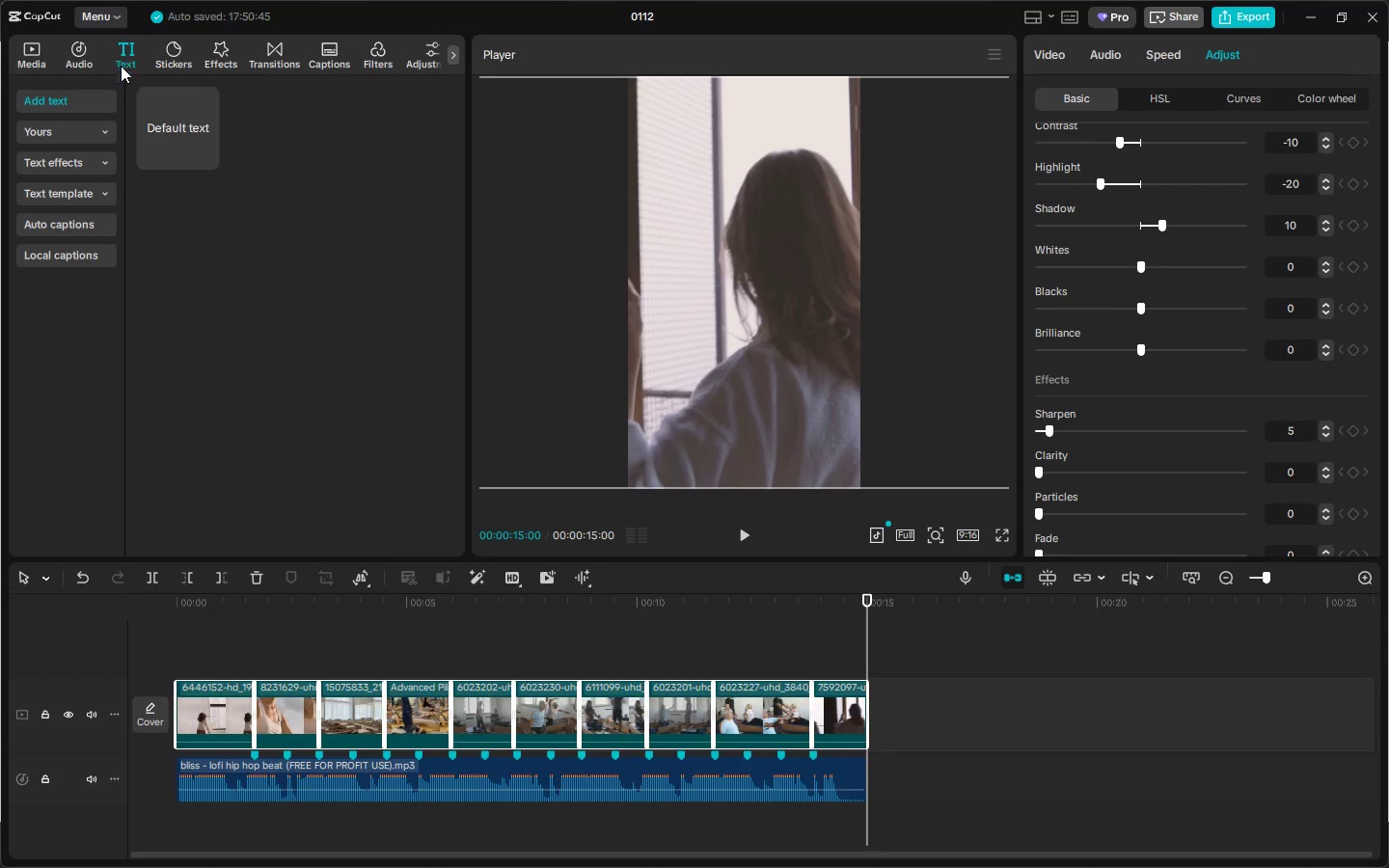 
left_click_drag(start_coordinate=[158, 133], to_coordinate=[195, 664])
 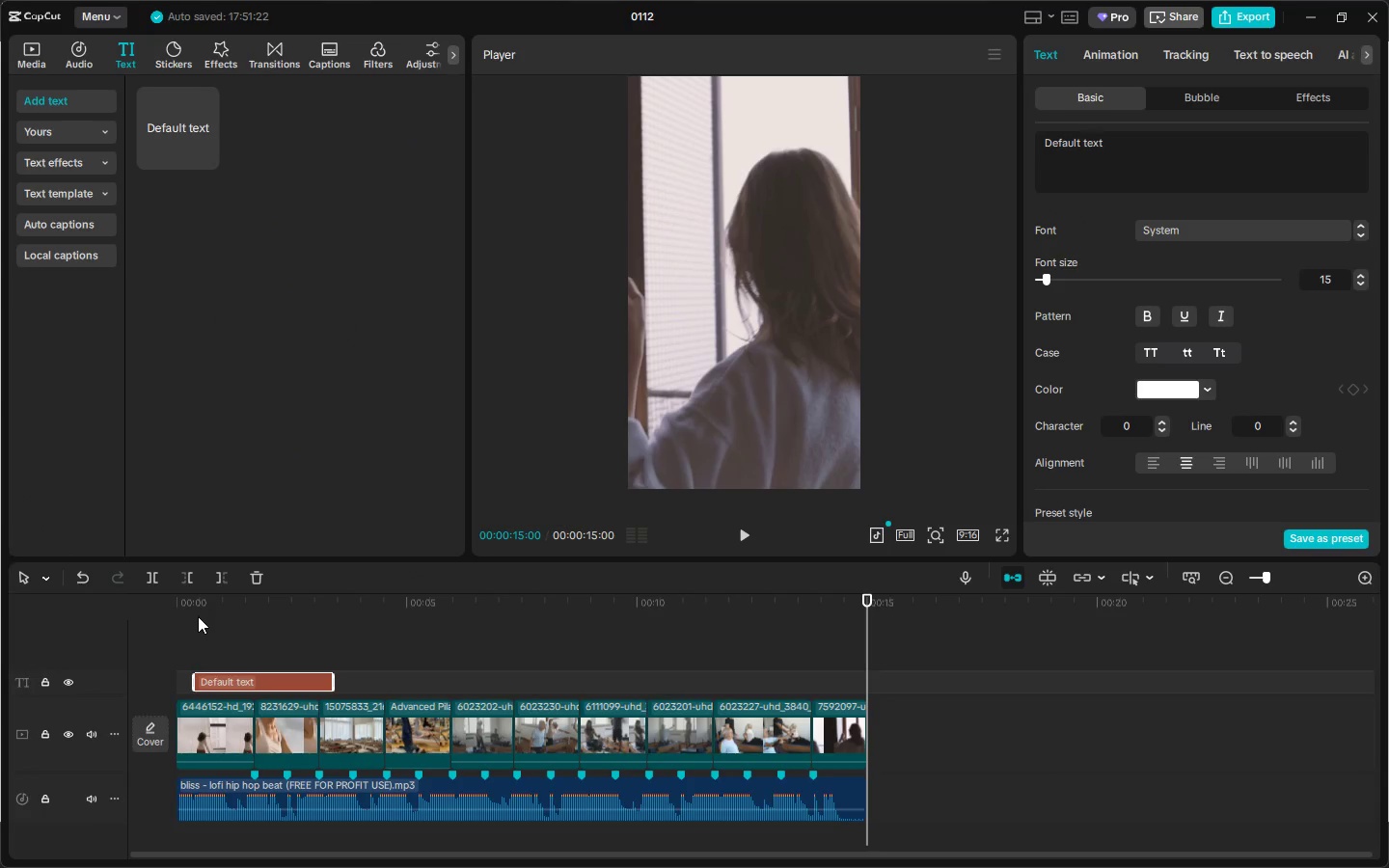 
left_click_drag(start_coordinate=[192, 604], to_coordinate=[179, 604])
 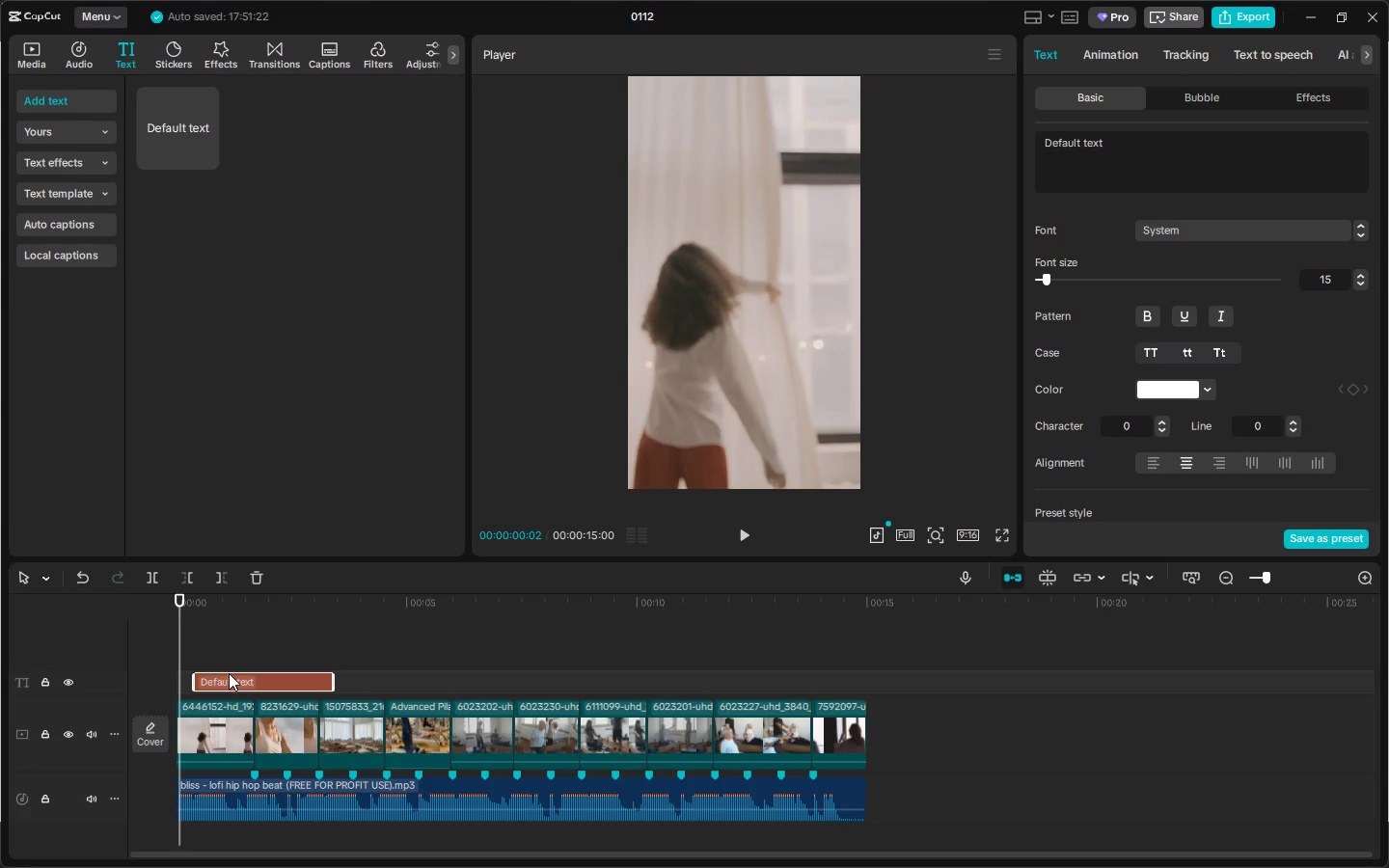 
left_click_drag(start_coordinate=[232, 674], to_coordinate=[220, 674])
 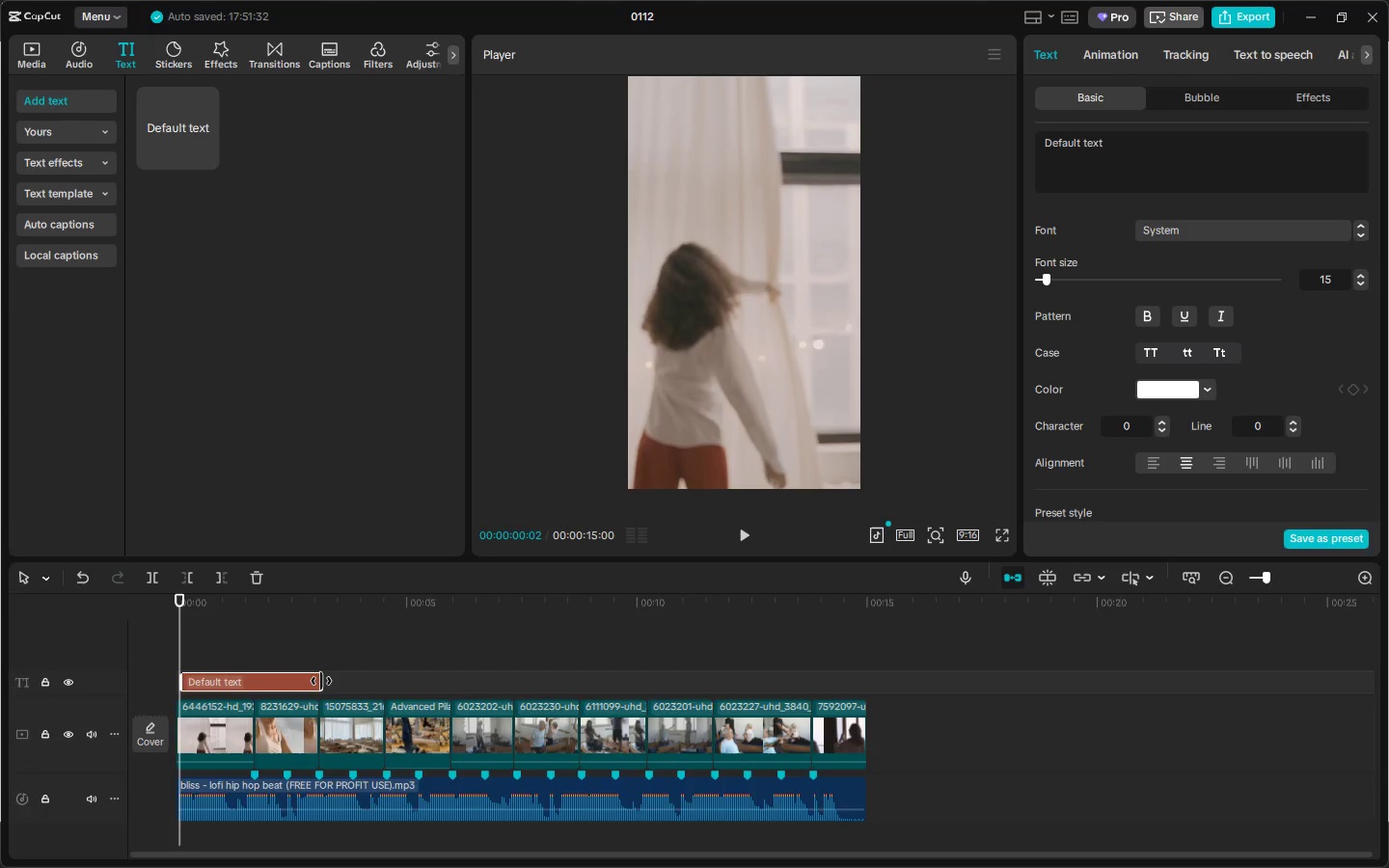 
wait(6.33)
 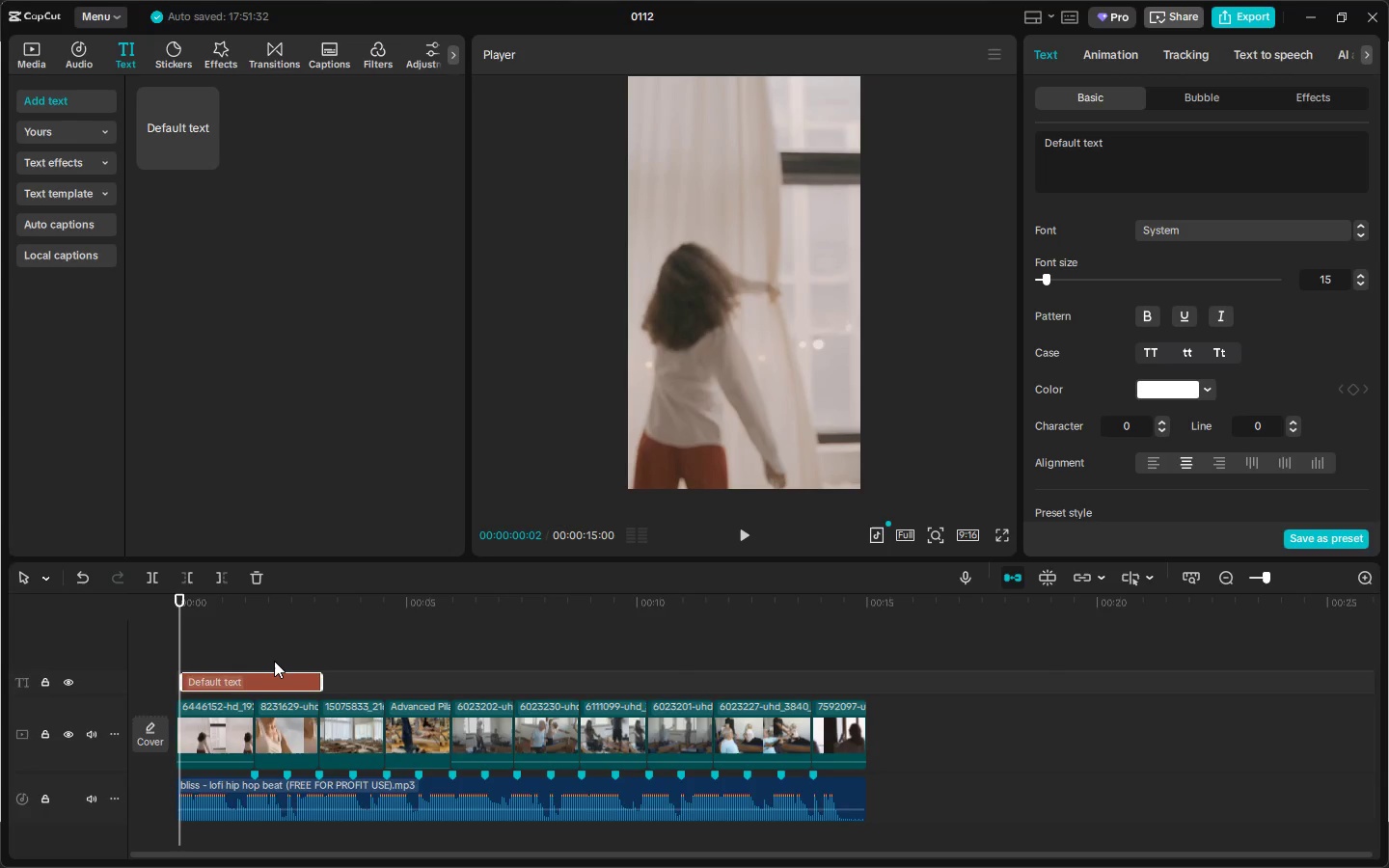 
left_click_drag(start_coordinate=[232, 594], to_coordinate=[268, 606])
 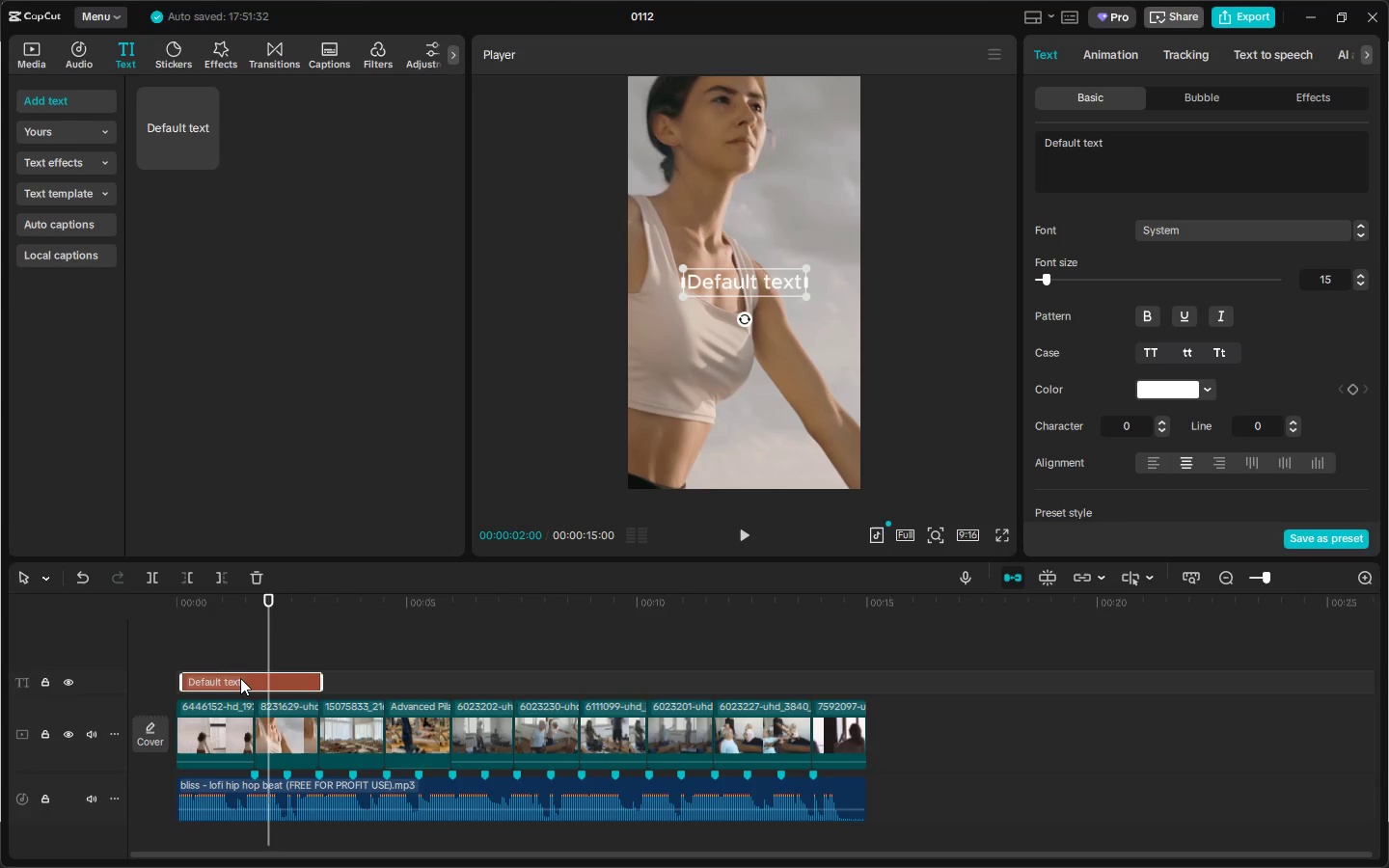 
left_click_drag(start_coordinate=[237, 678], to_coordinate=[325, 679])
 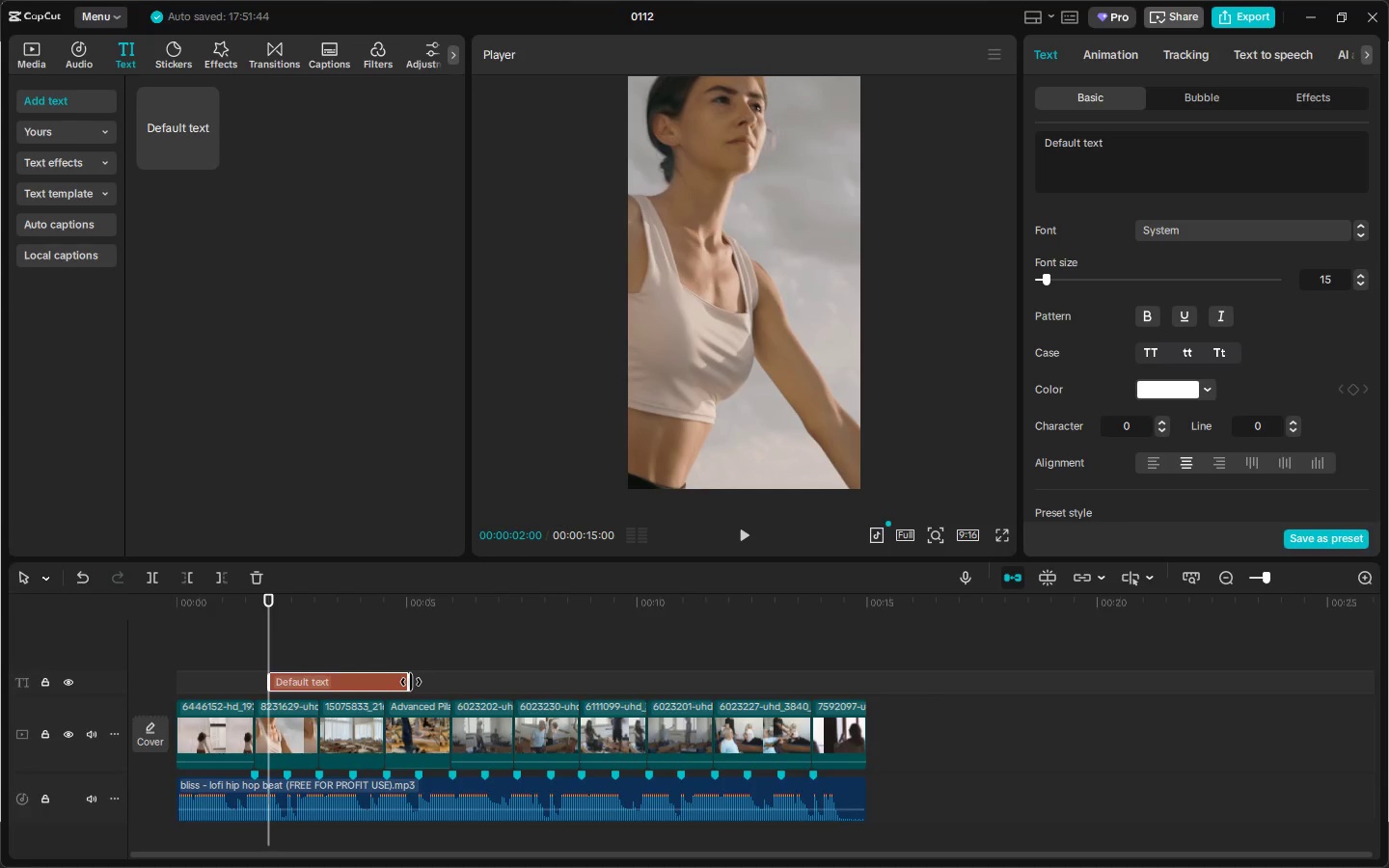 
left_click_drag(start_coordinate=[411, 682], to_coordinate=[450, 683])
 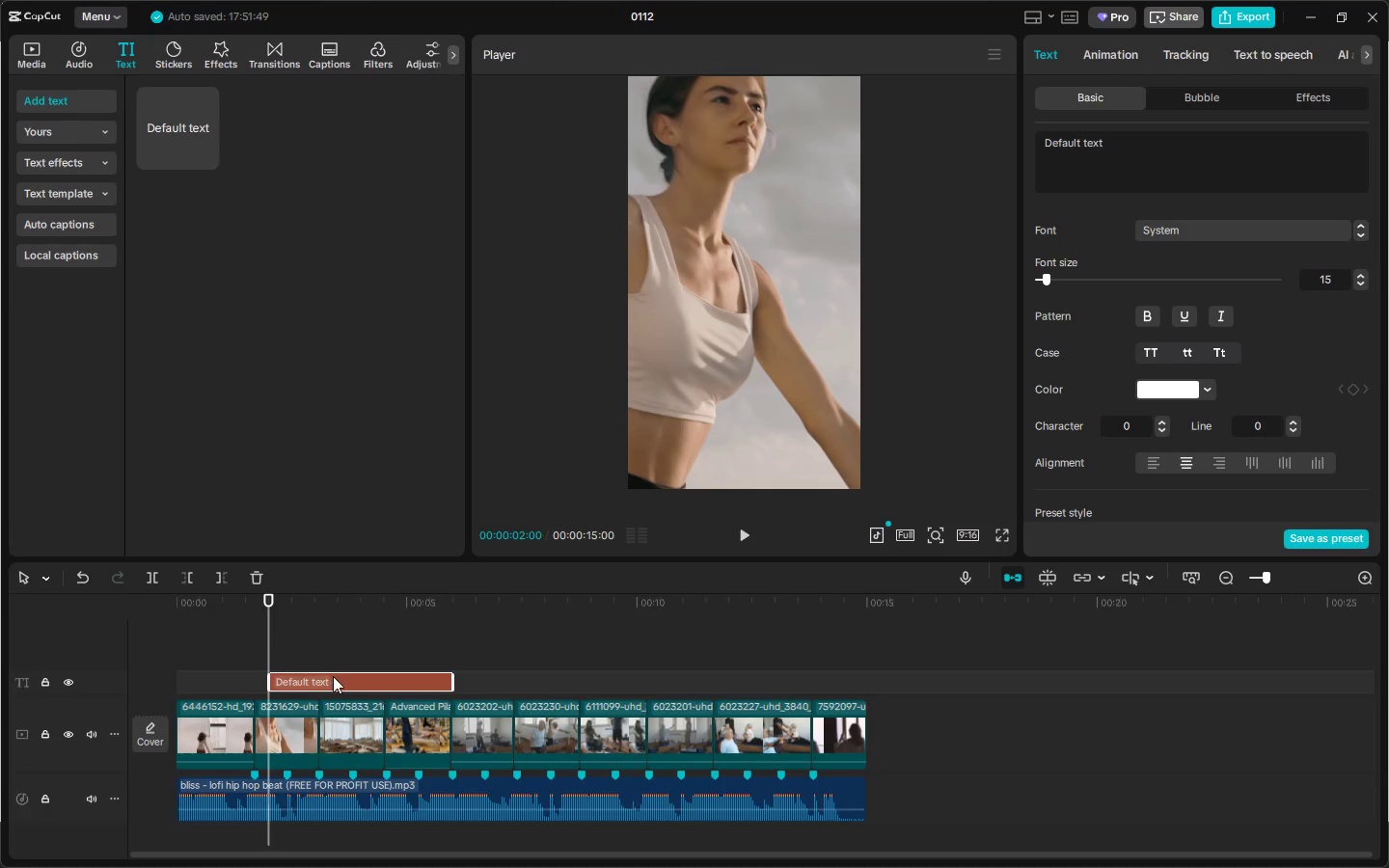 
left_click([336, 678])
 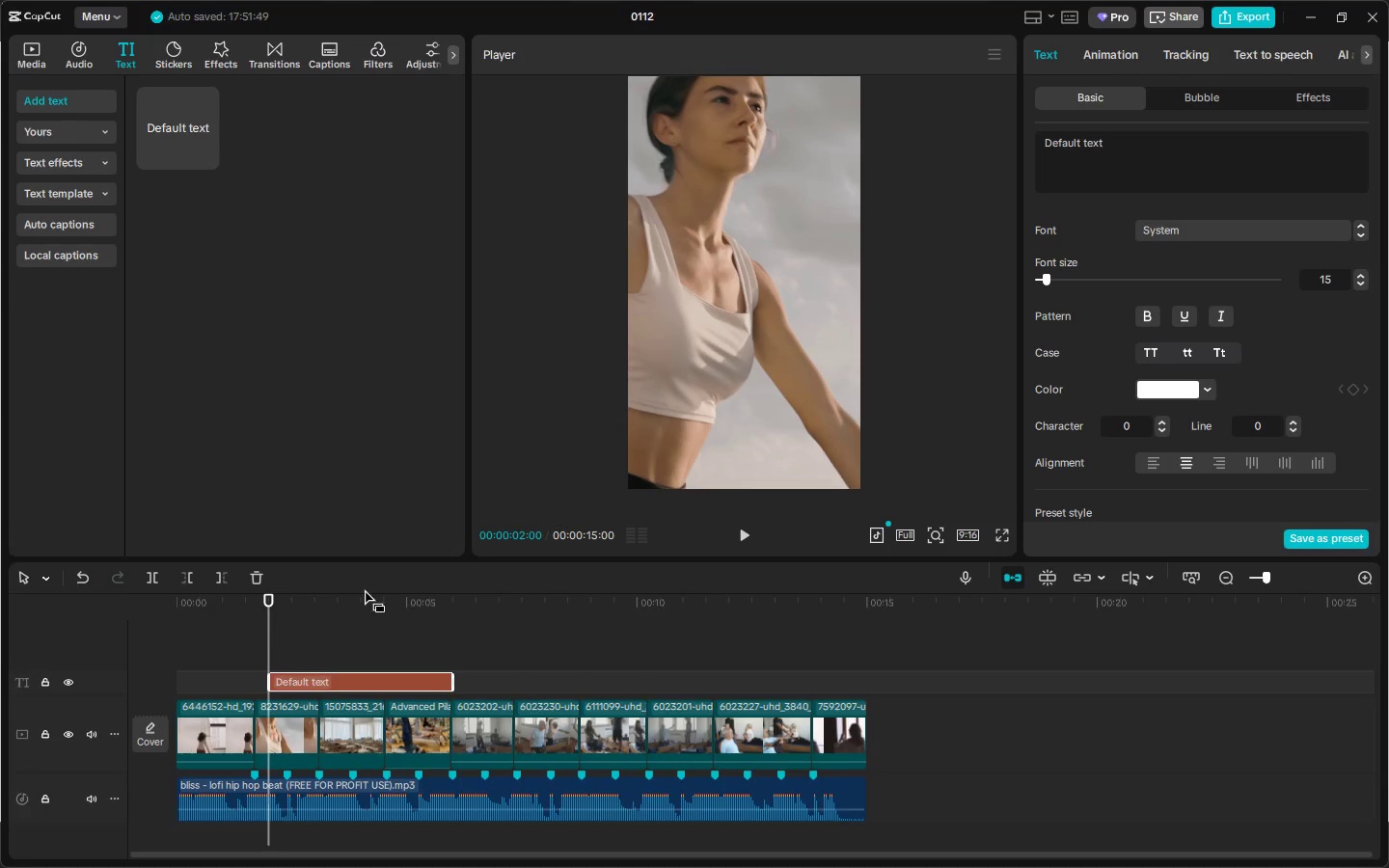 
left_click([306, 603])
 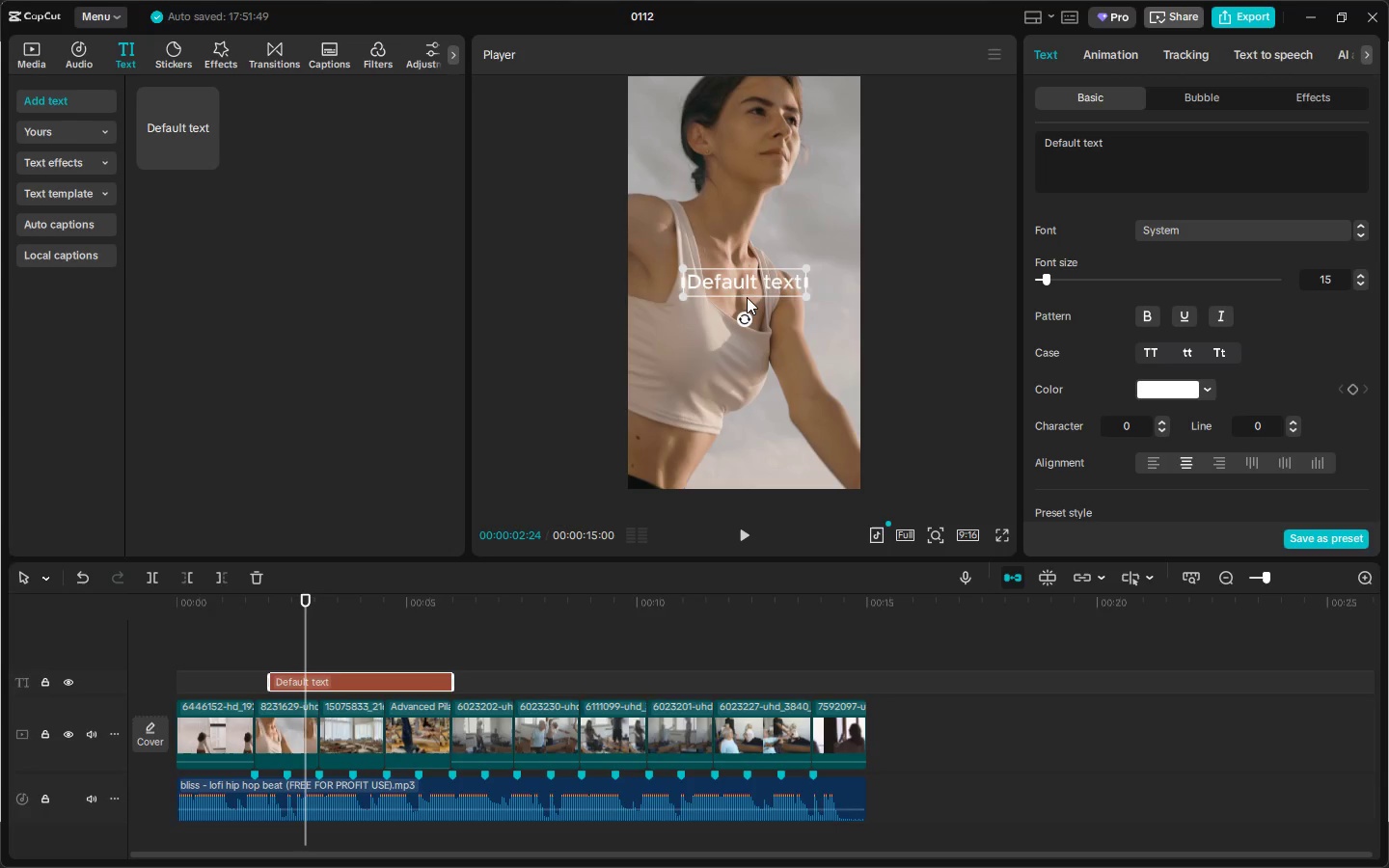 
double_click([742, 287])
 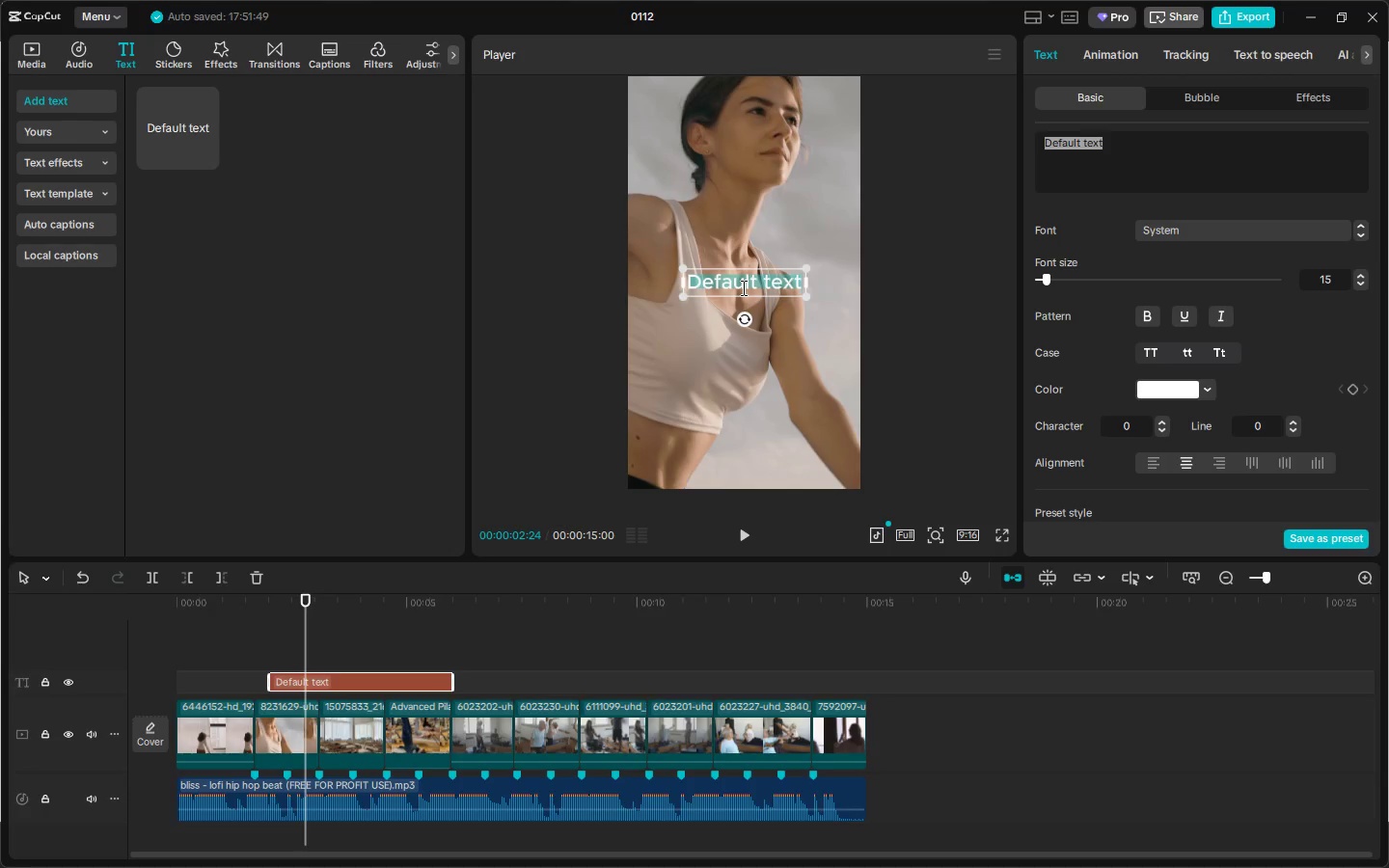 
key(Control+ControlLeft)
 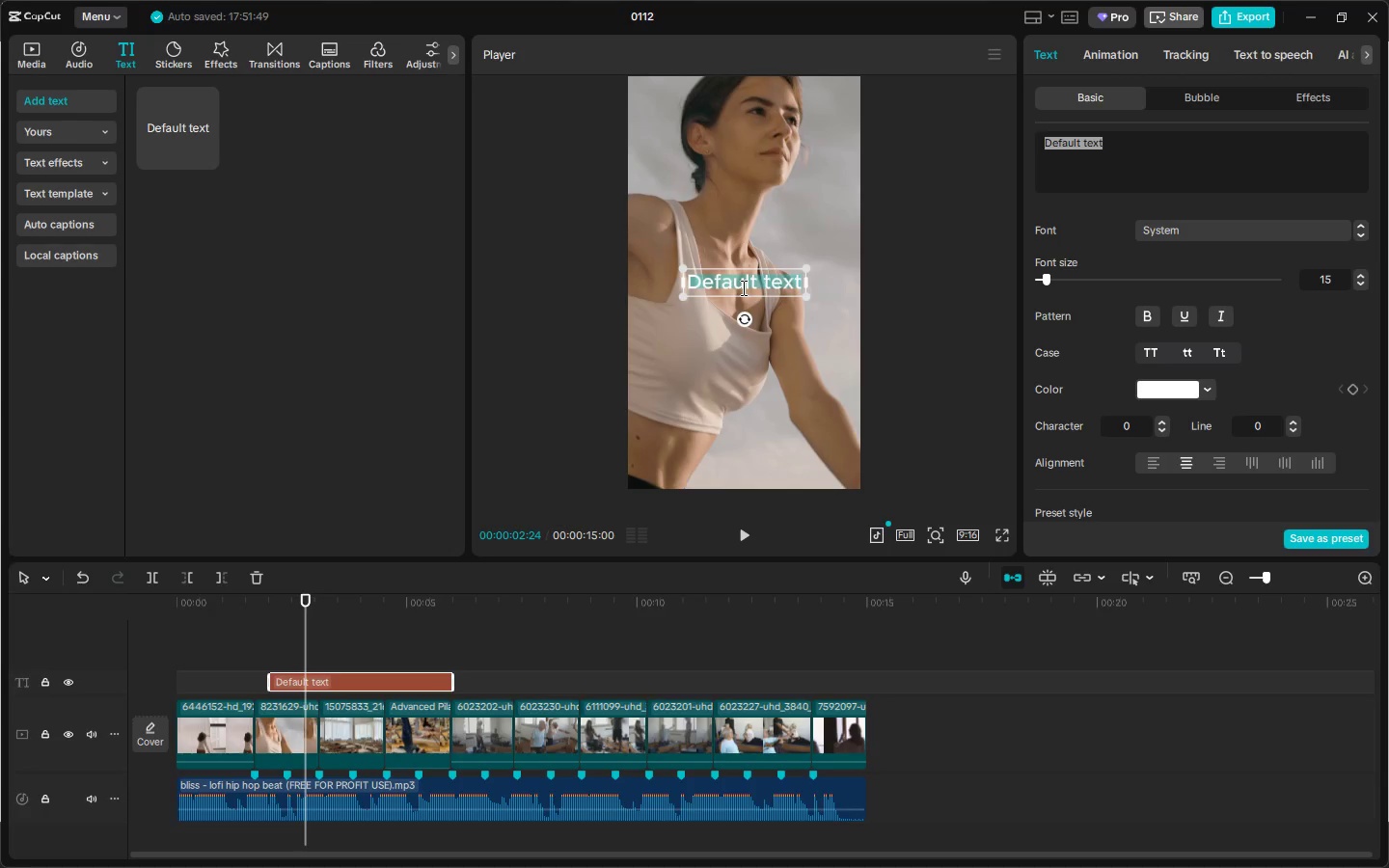 
key(Control+V)
 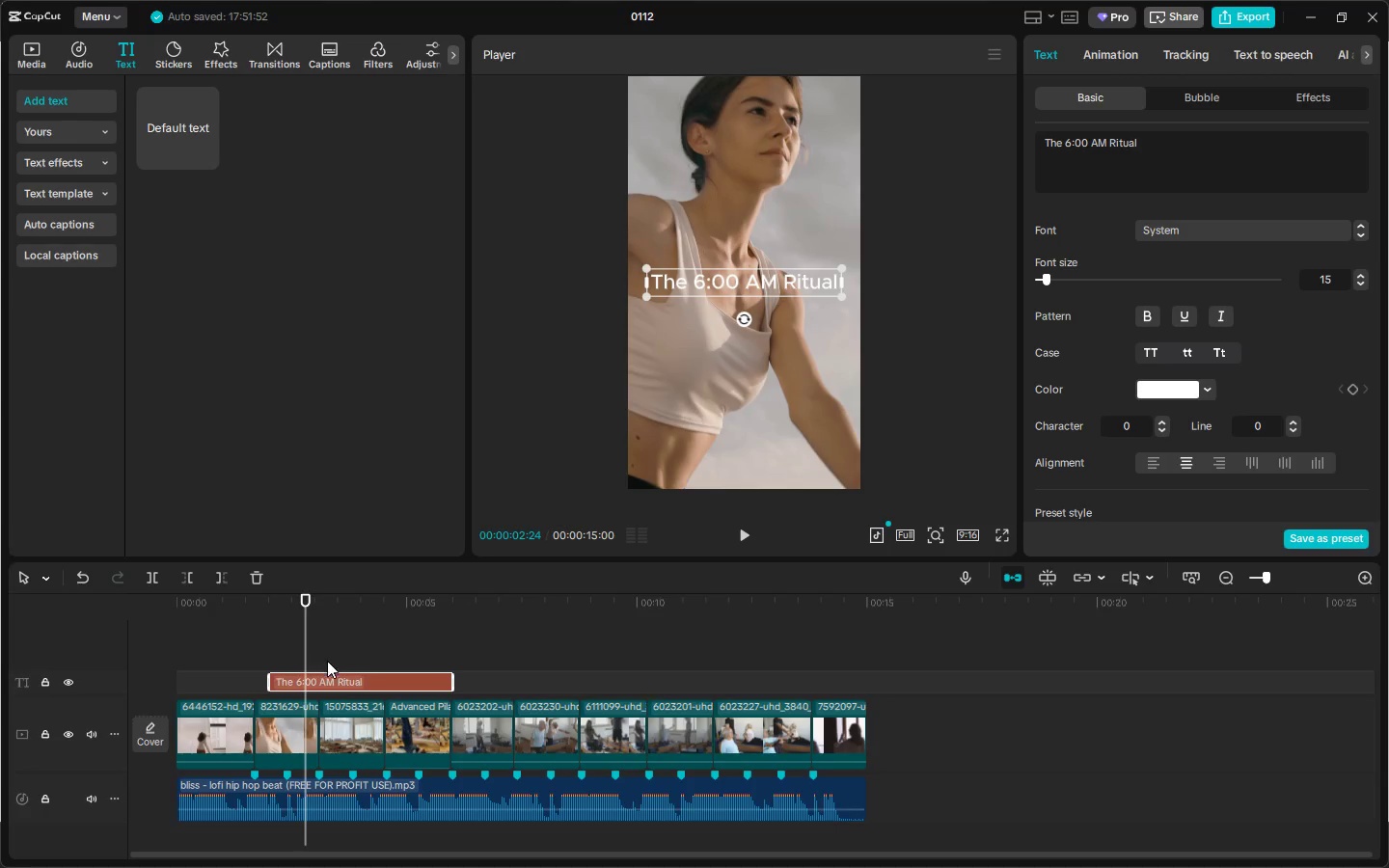 
wait(5.23)
 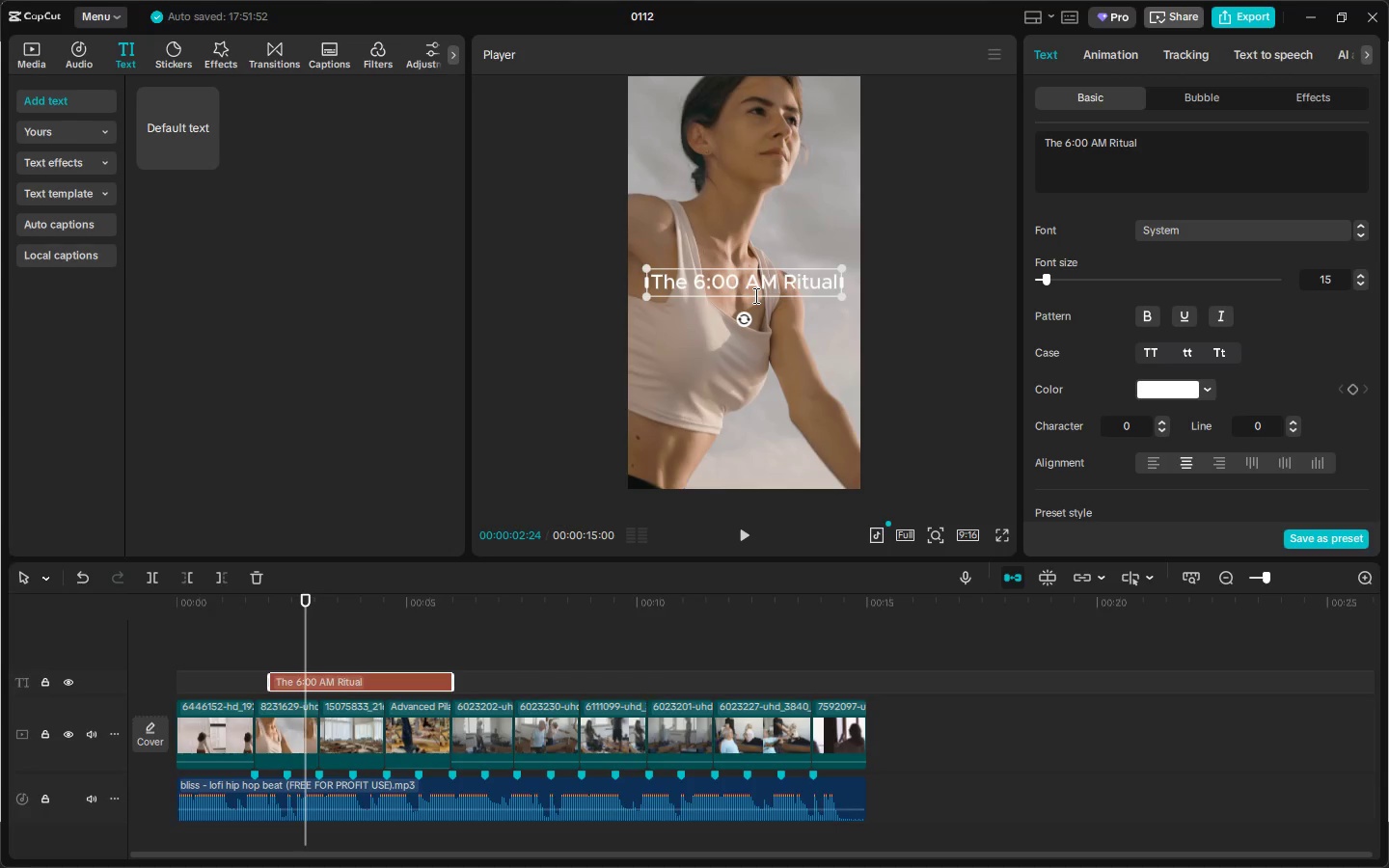 
left_click([322, 686])
 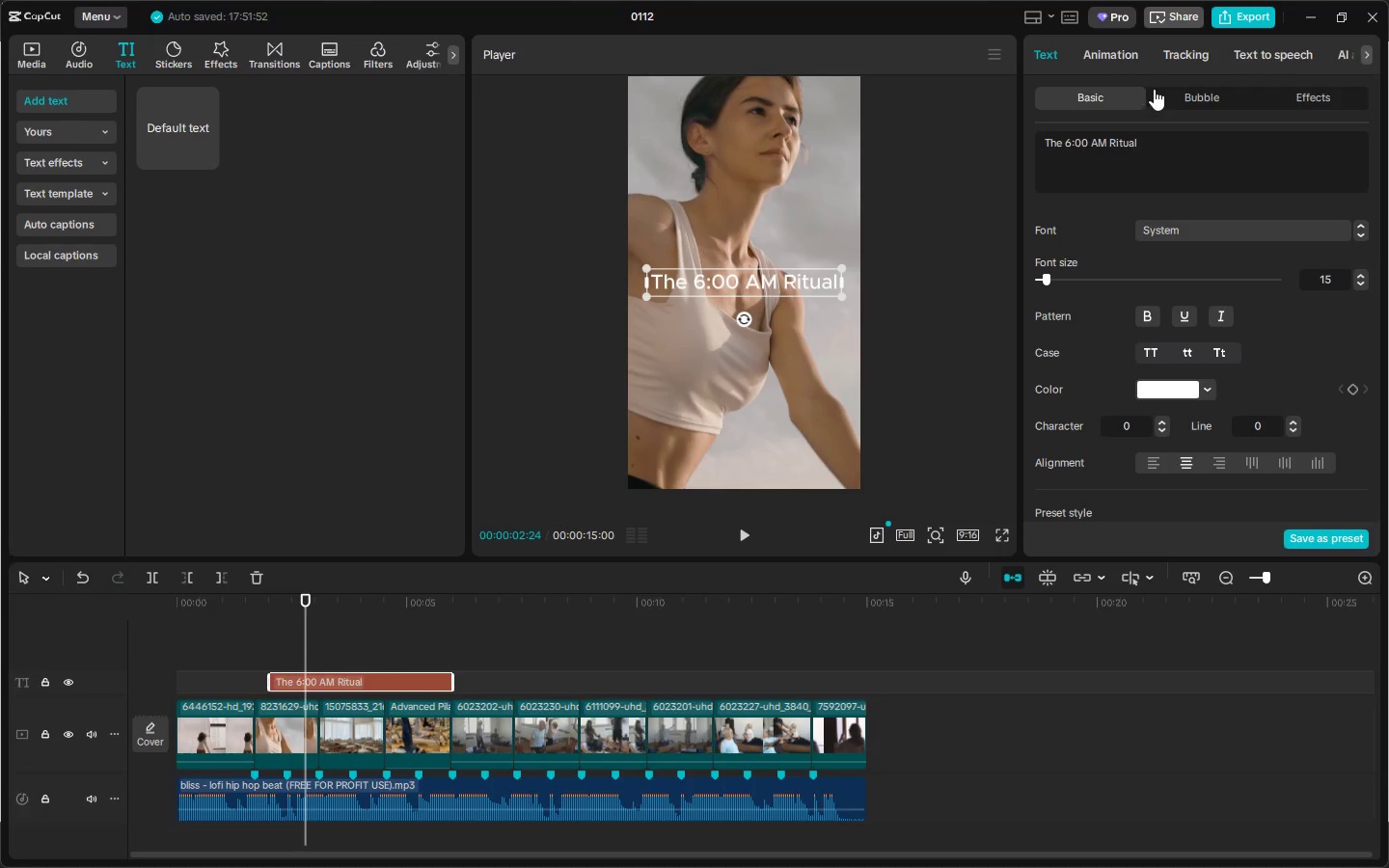 
left_click([1111, 55])
 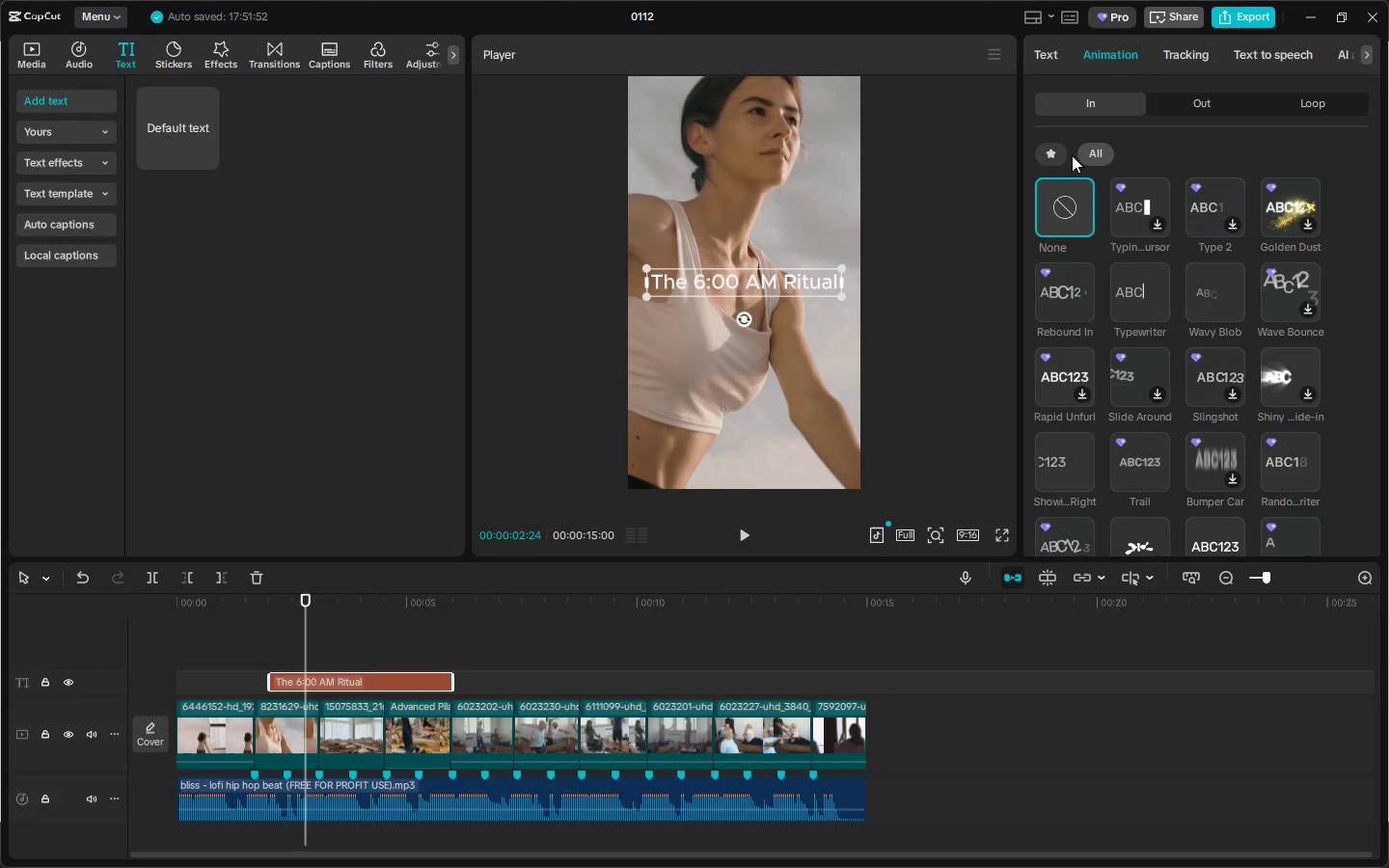 
left_click([1059, 155])
 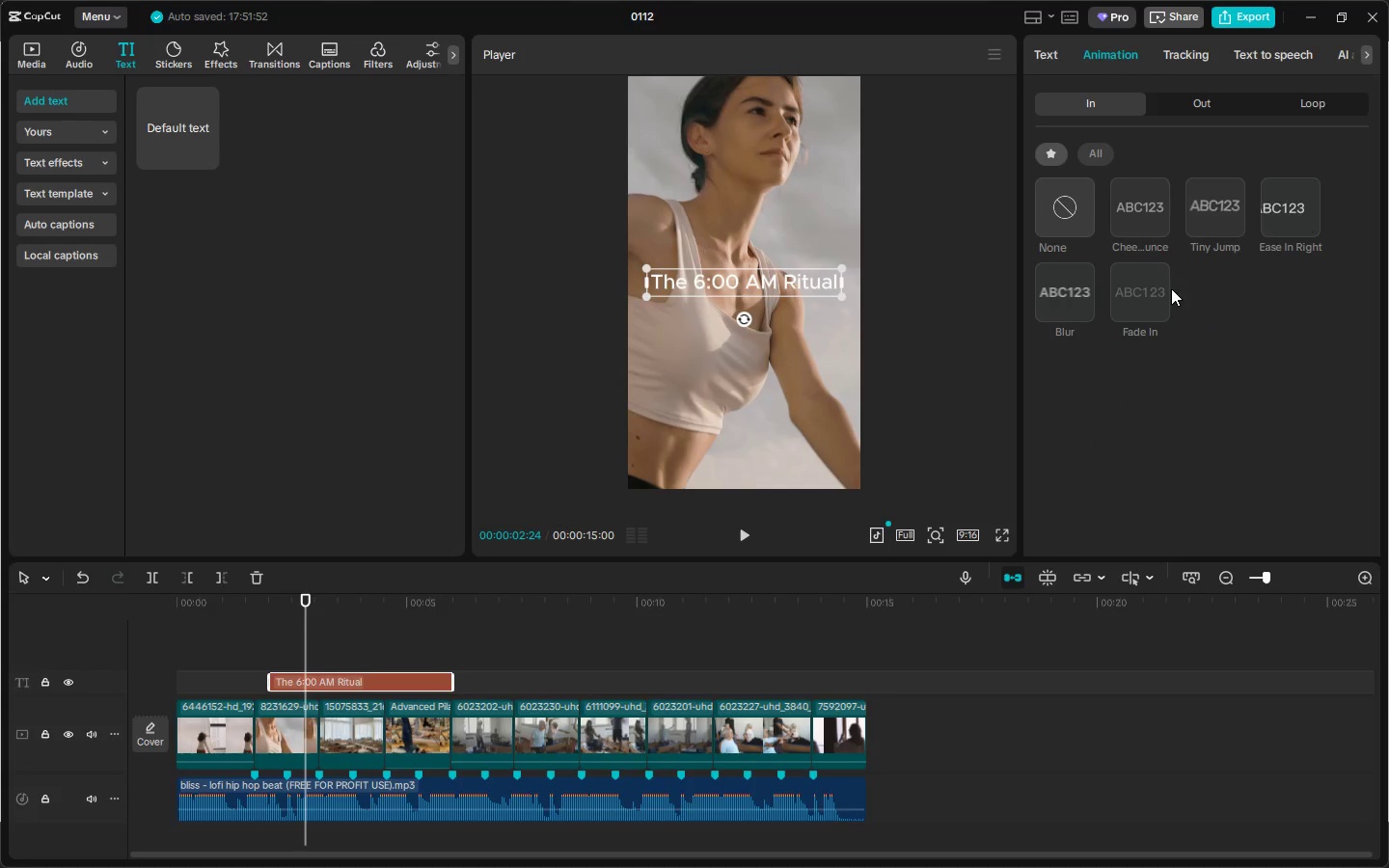 
left_click([1137, 283])
 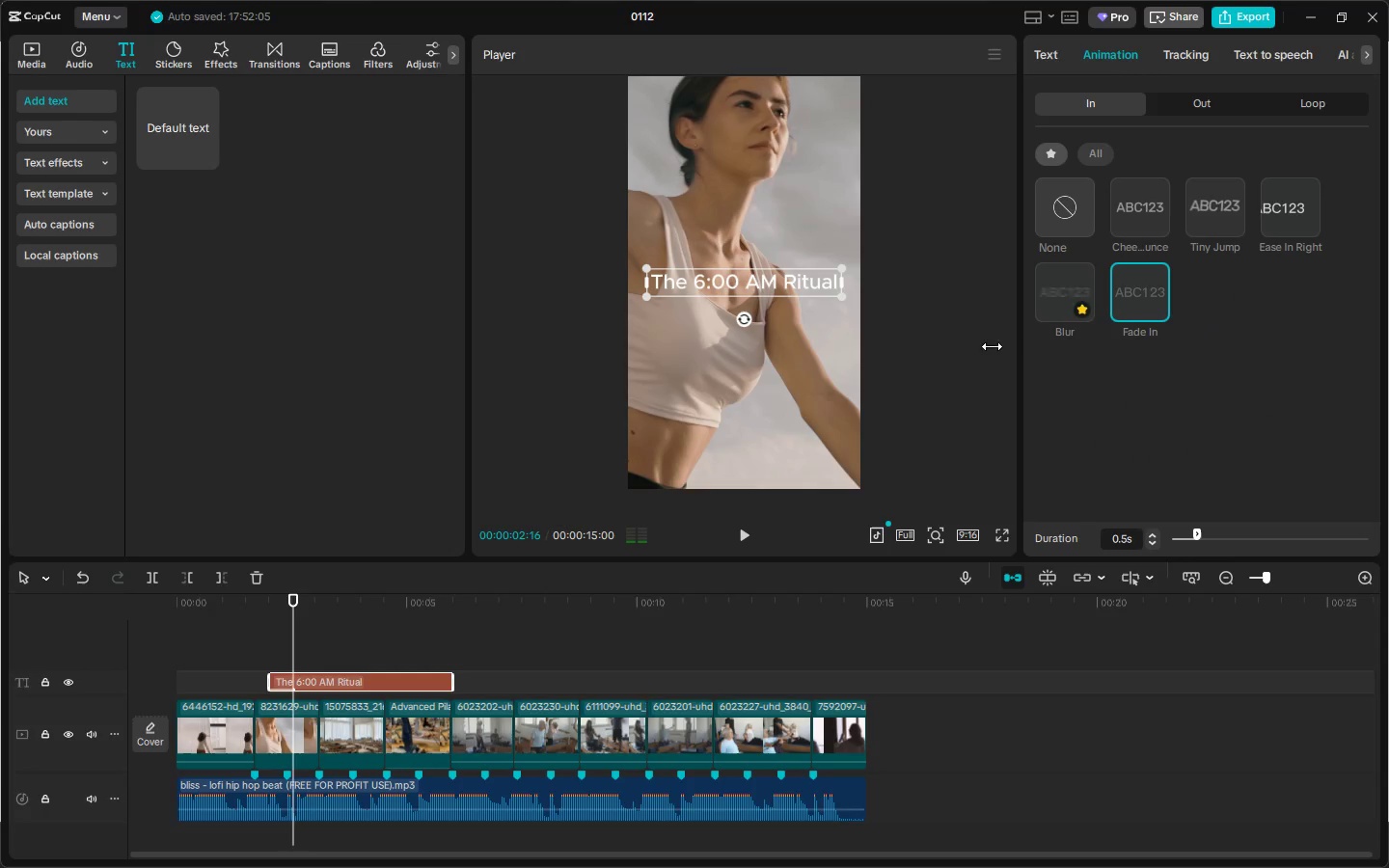 
left_click_drag(start_coordinate=[282, 612], to_coordinate=[228, 613])
 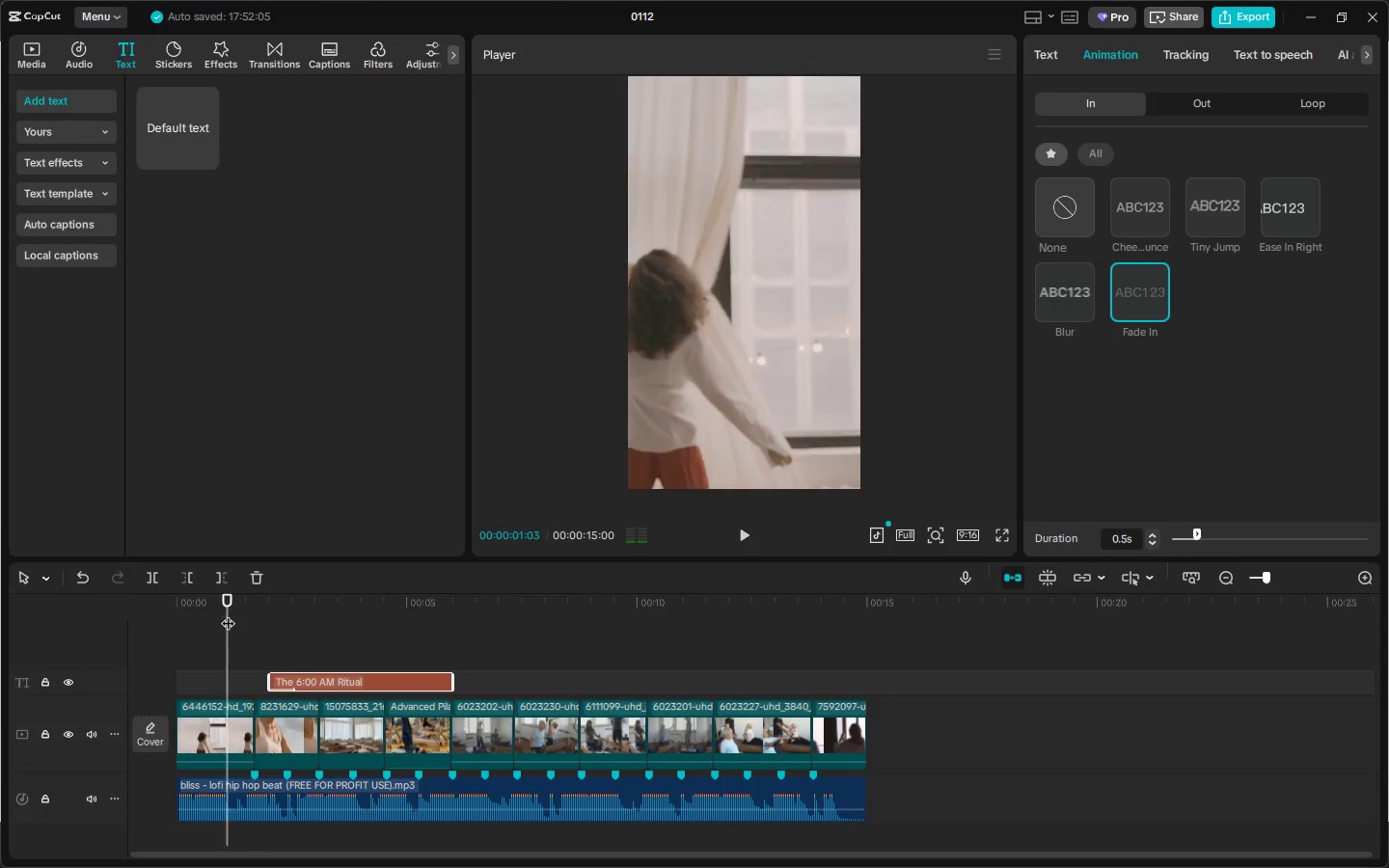 
key(Space)
 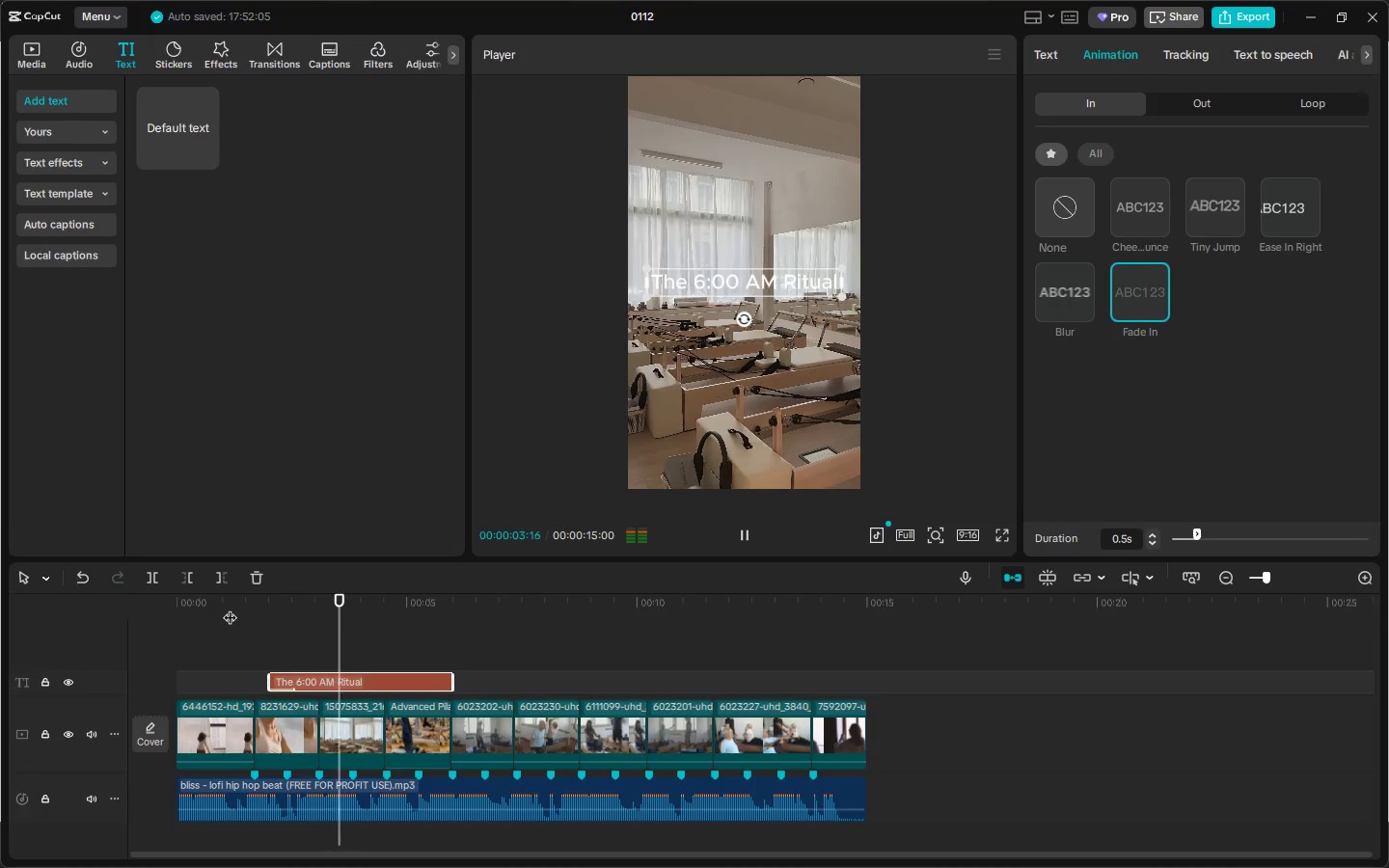 
key(Space)
 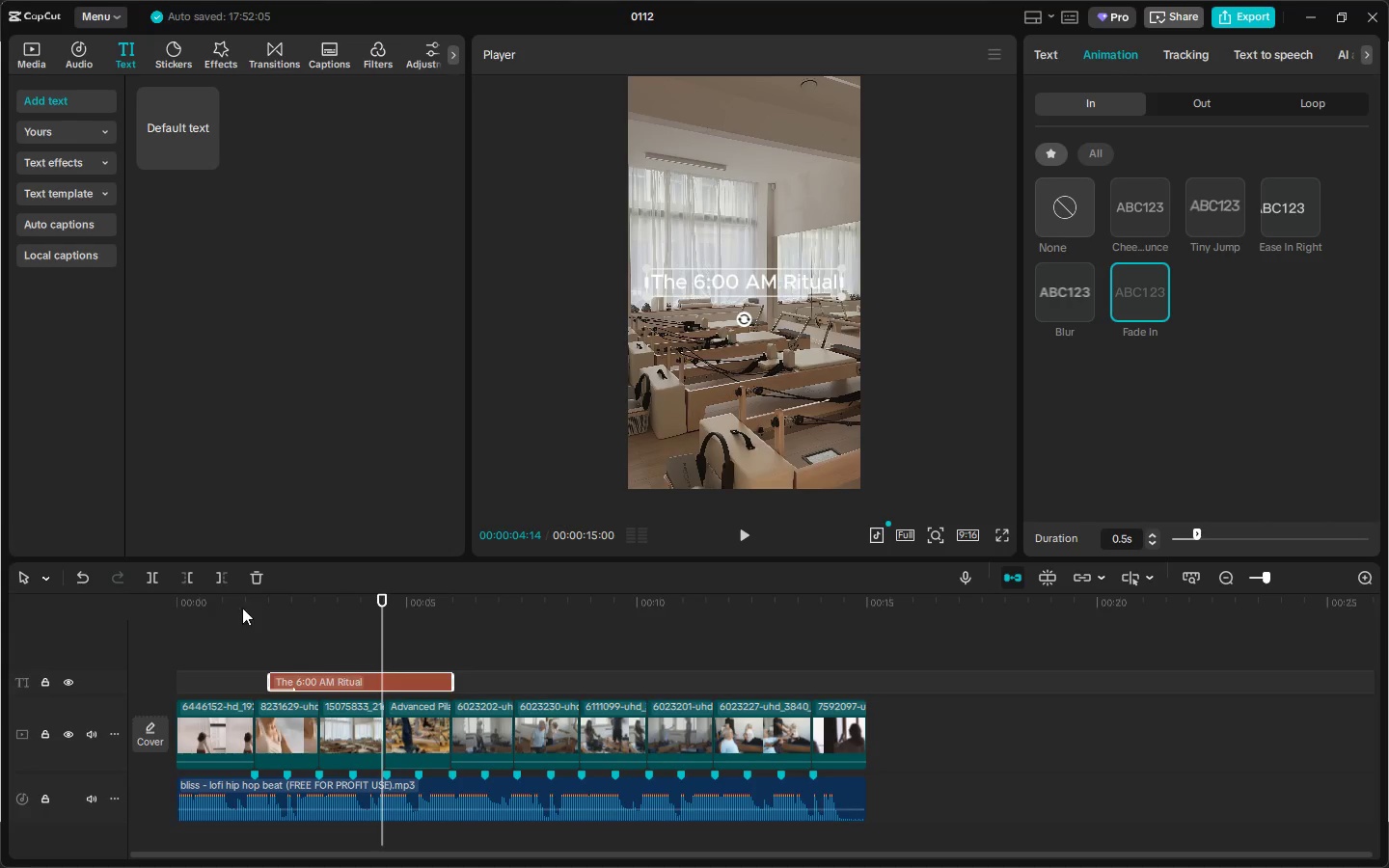 
hold_key(key=AltLeft, duration=1.5)
left_click_drag(start_coordinate=[390, 682], to_coordinate=[619, 686])
 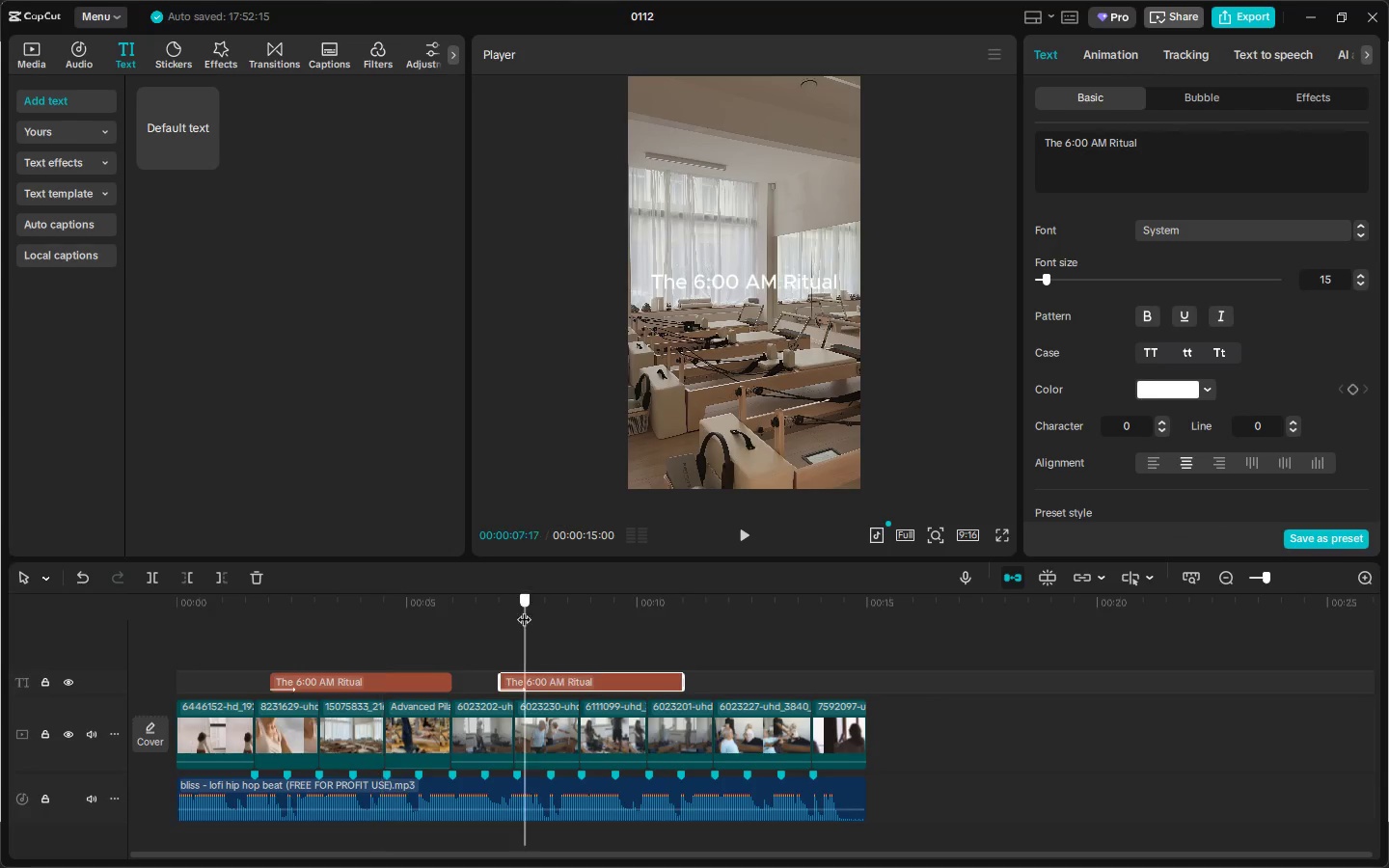 
hold_key(key=AltLeft, duration=0.89)
 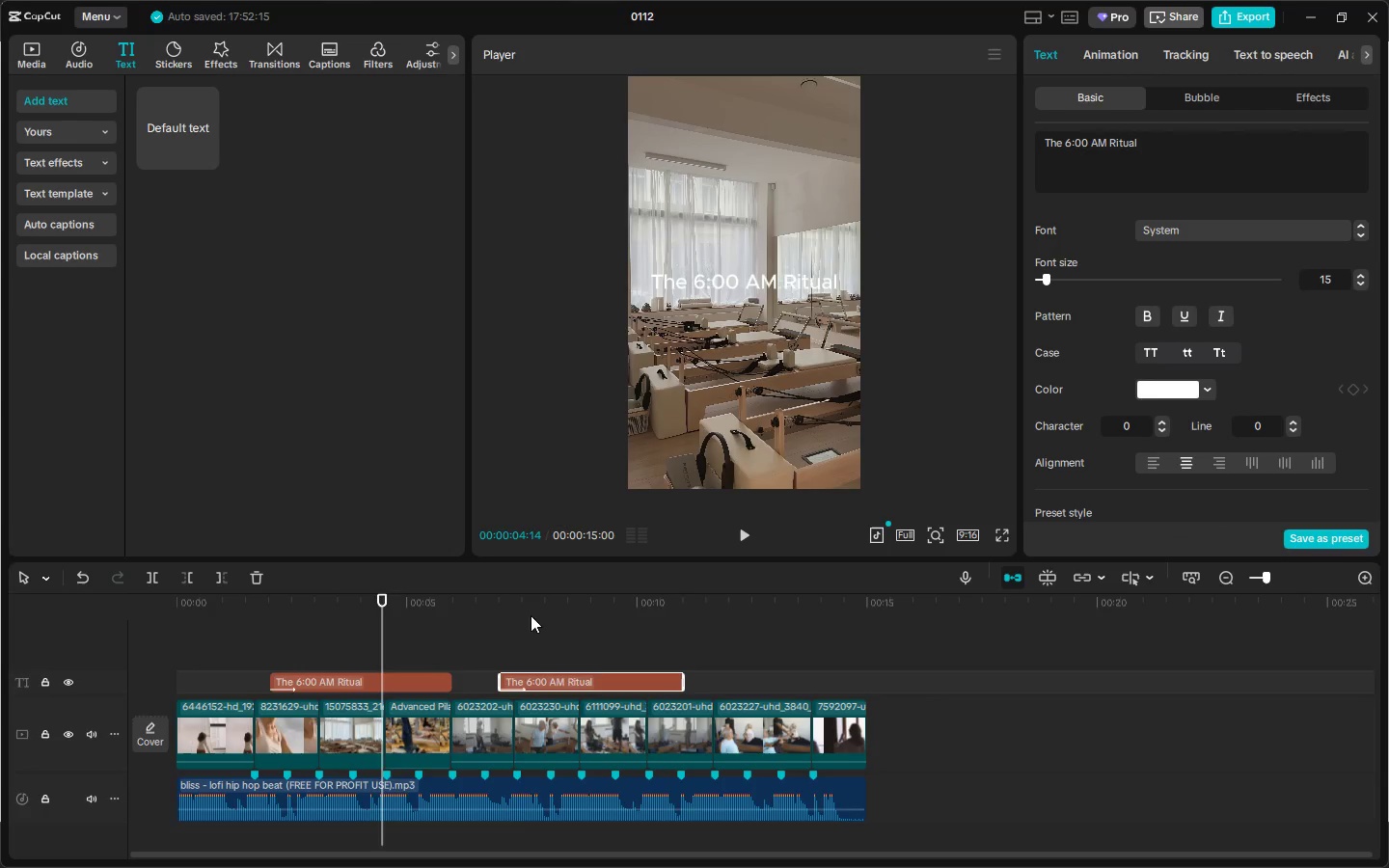 
left_click_drag(start_coordinate=[525, 610], to_coordinate=[545, 608])
 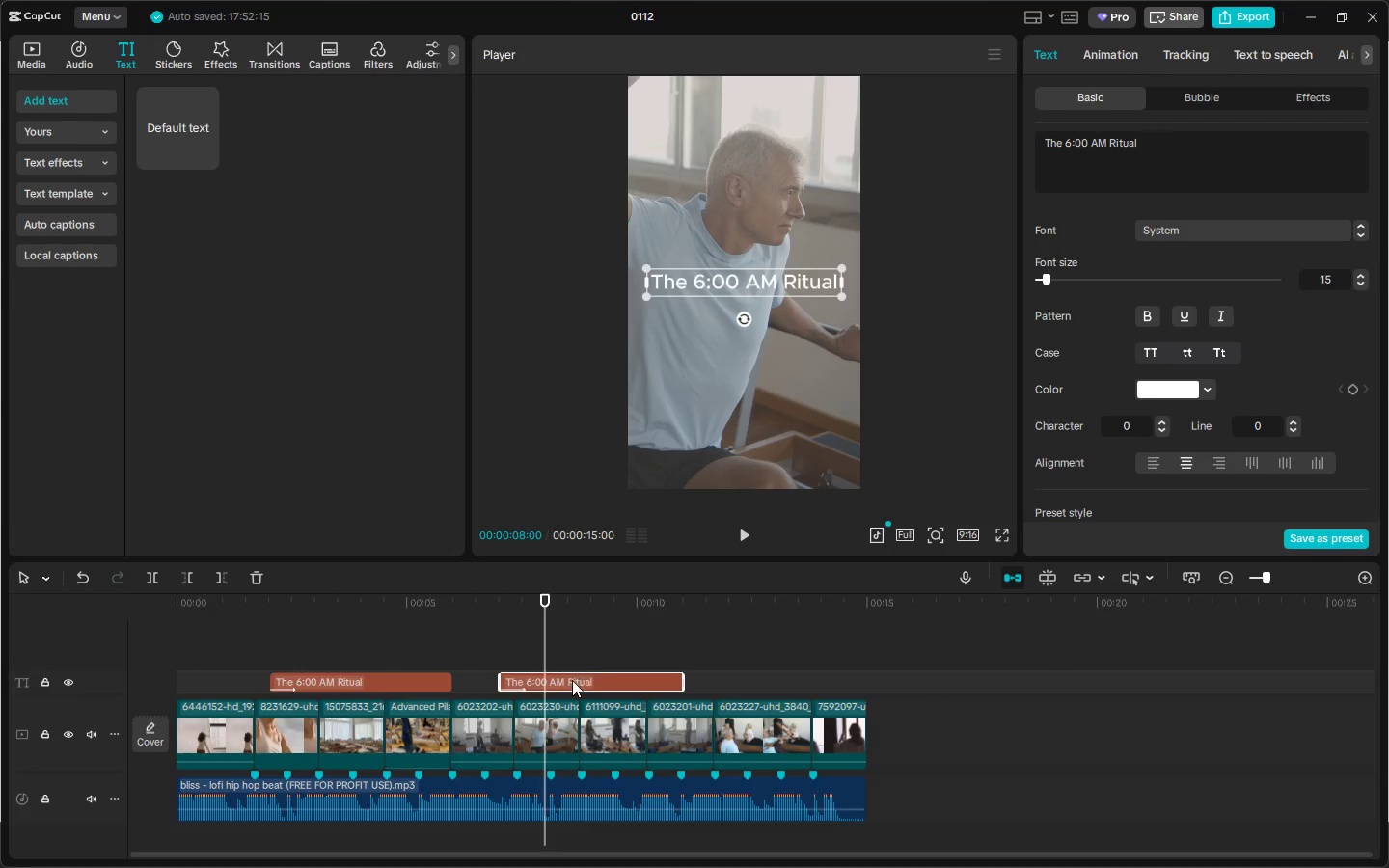 
left_click_drag(start_coordinate=[572, 680], to_coordinate=[618, 680])
 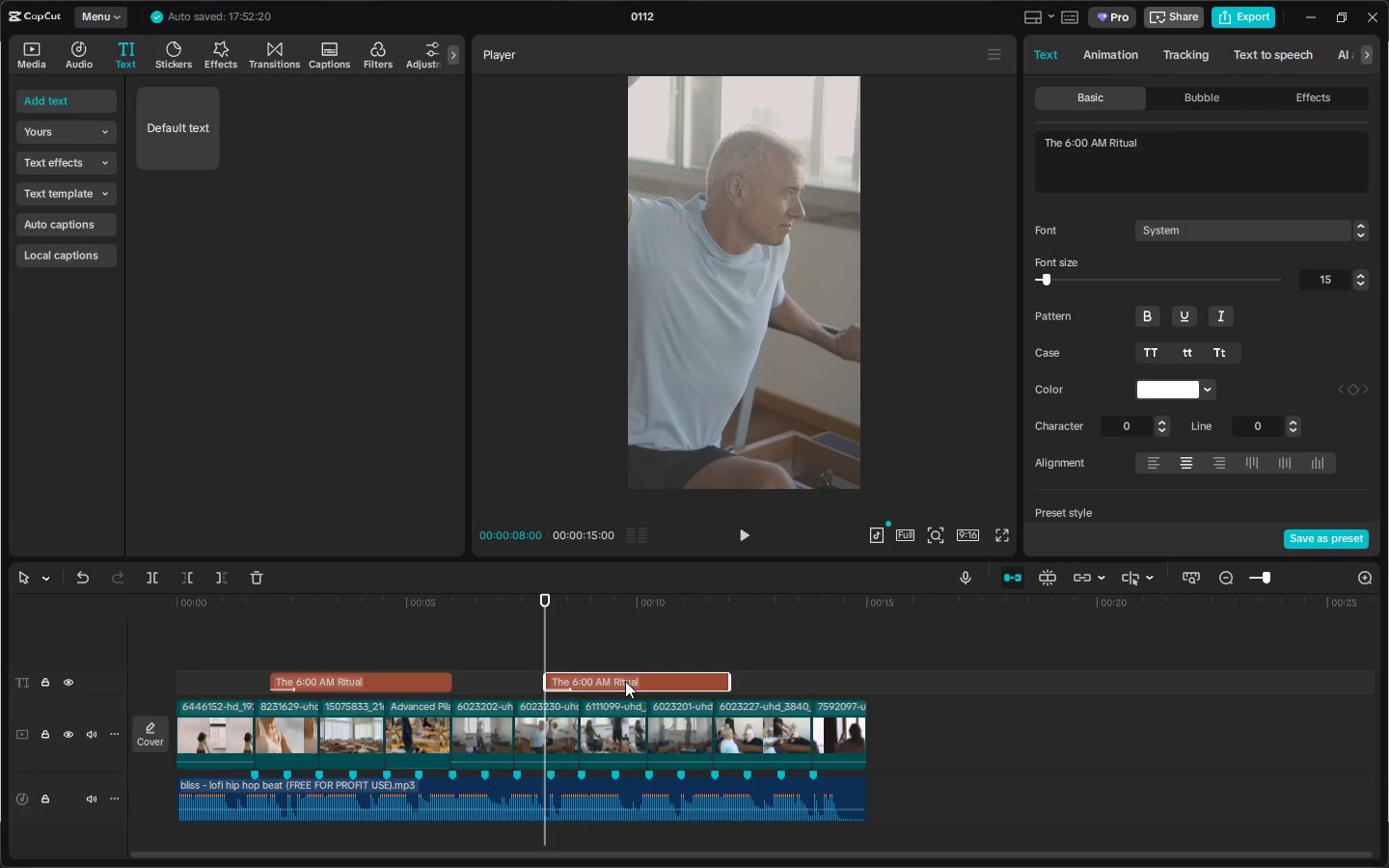 
left_click([626, 681])
 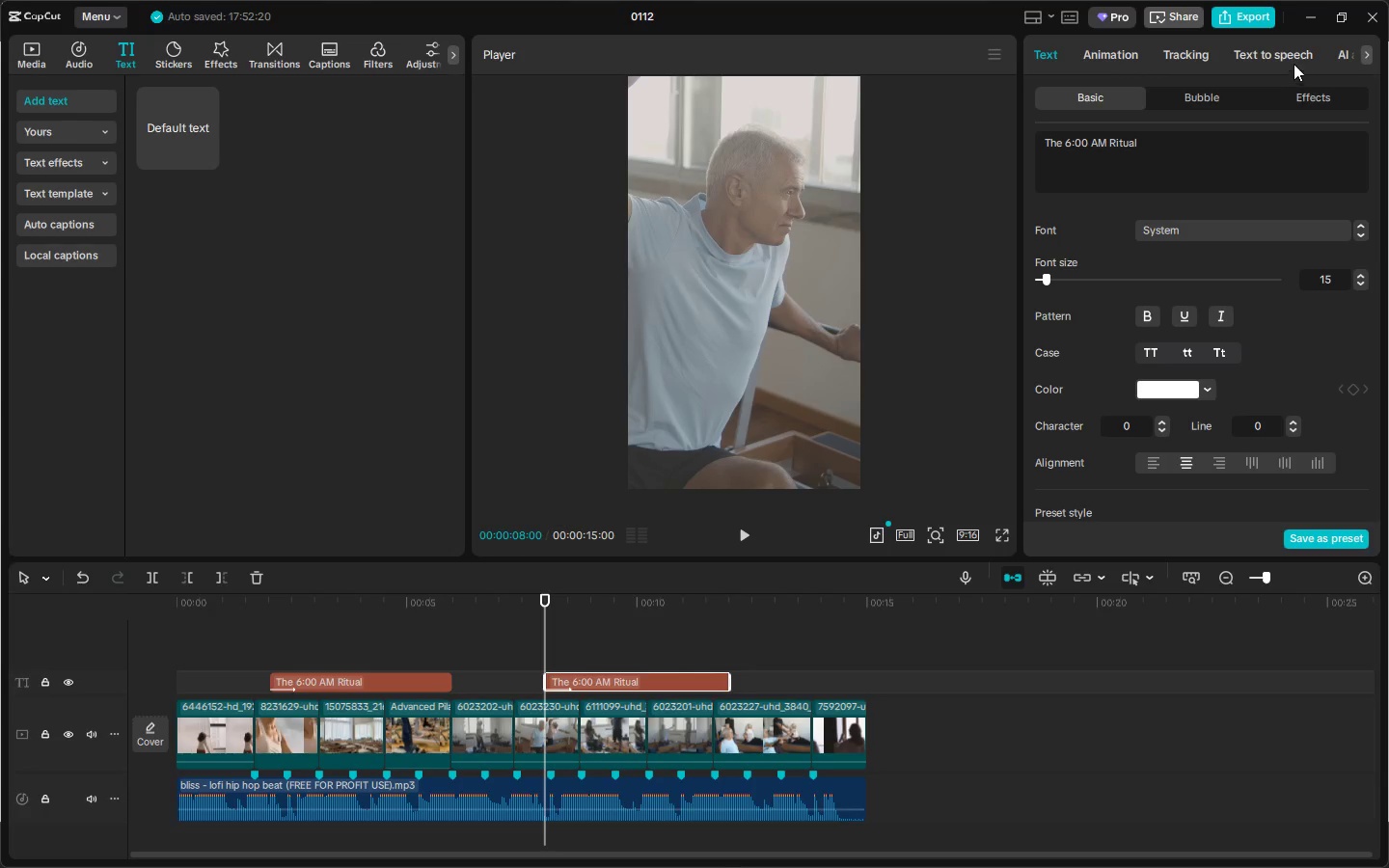 
left_click([1131, 51])
 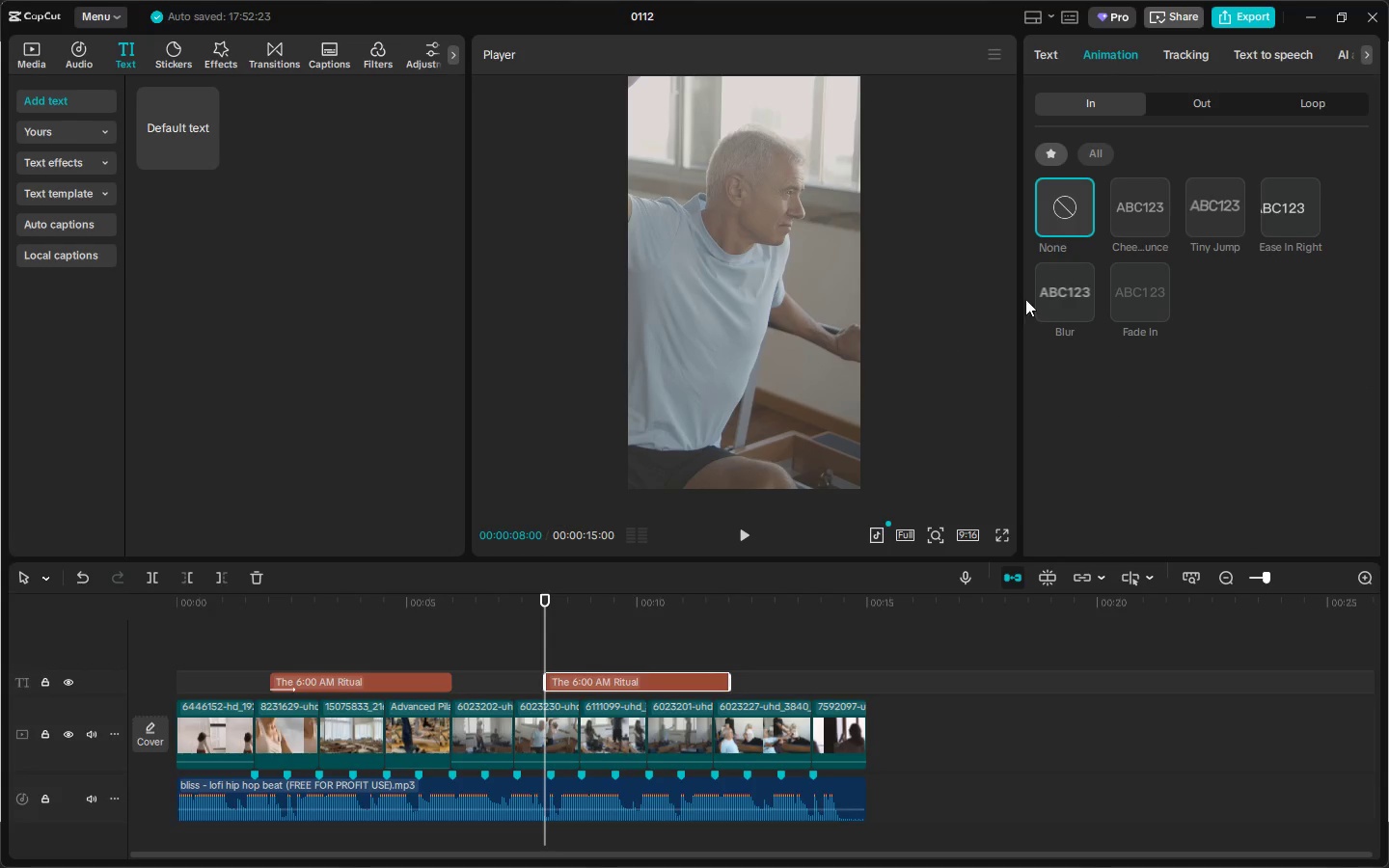 
key(Alt+AltLeft)
 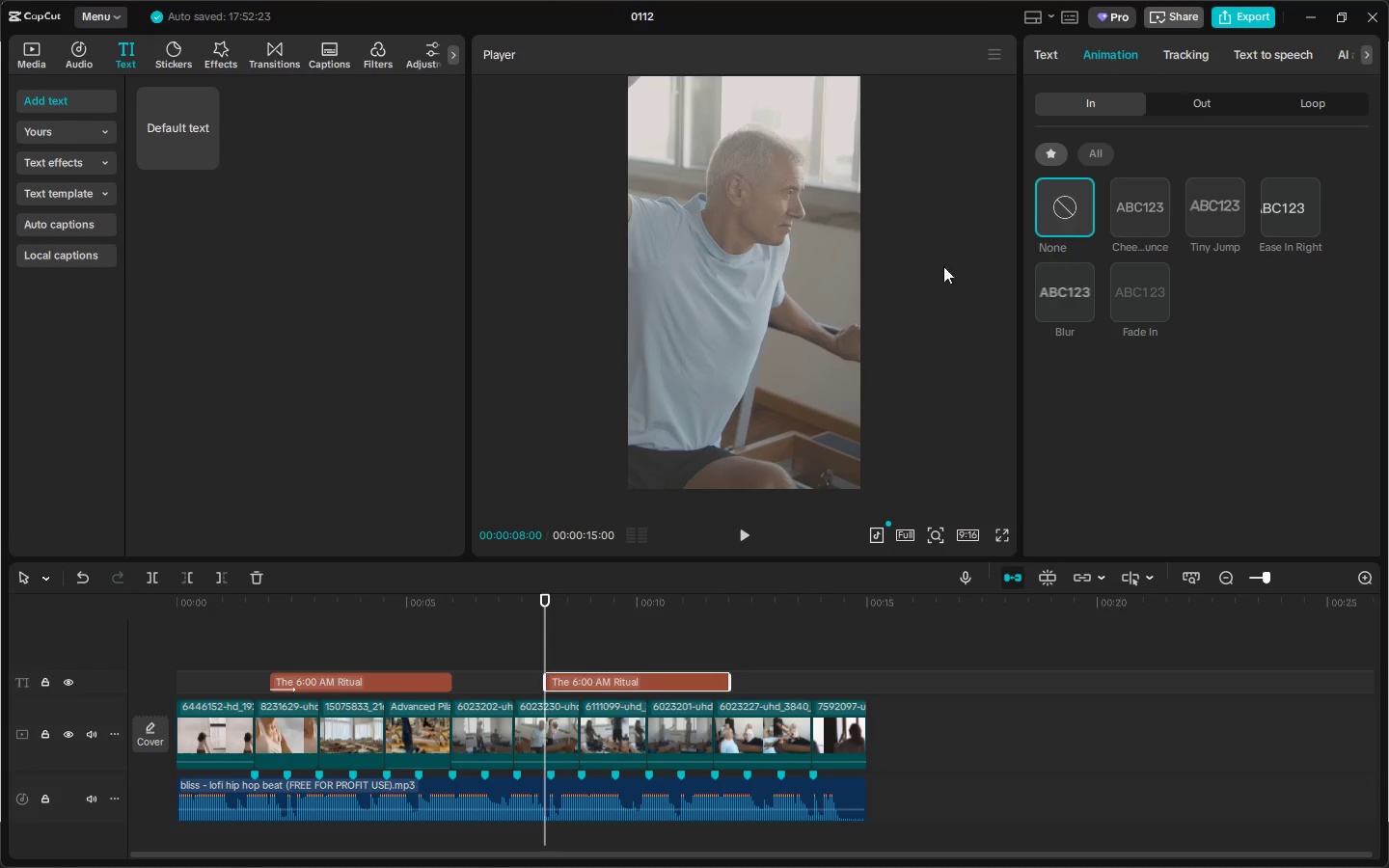 
key(Alt+Tab)